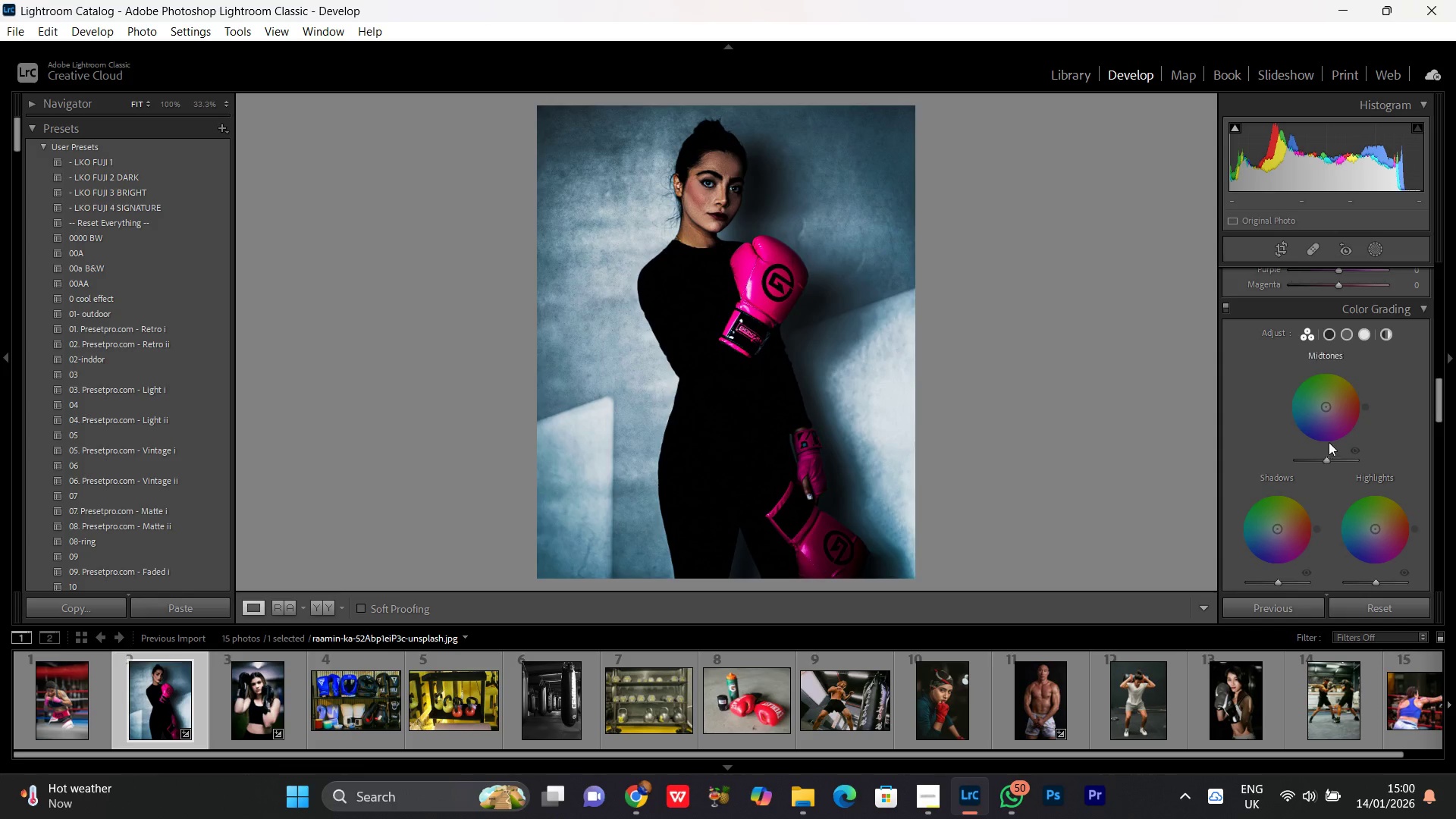 
scroll: coordinate [1329, 441], scroll_direction: down, amount: 2.0
 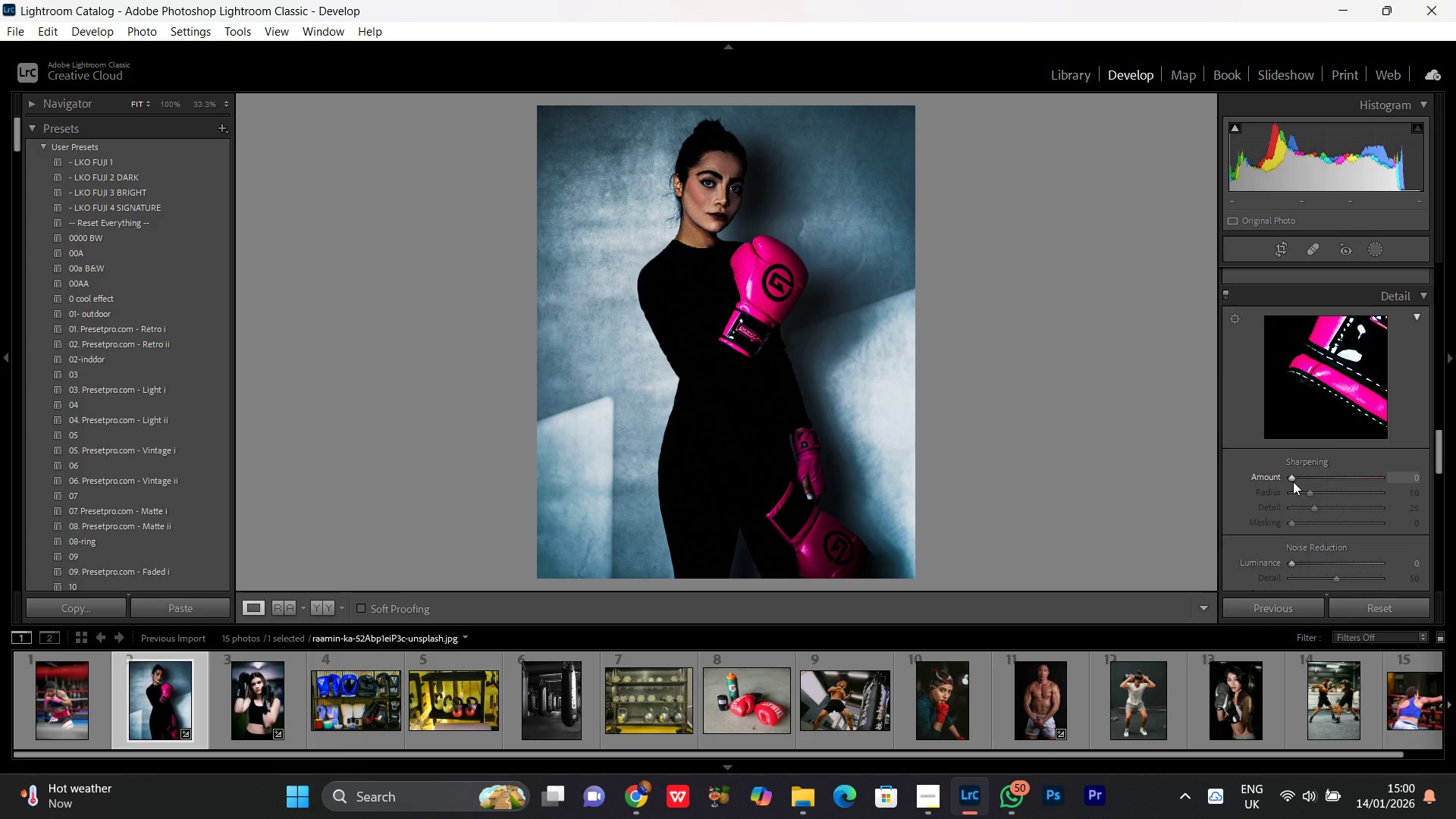 
scroll: coordinate [1293, 480], scroll_direction: up, amount: 11.0
 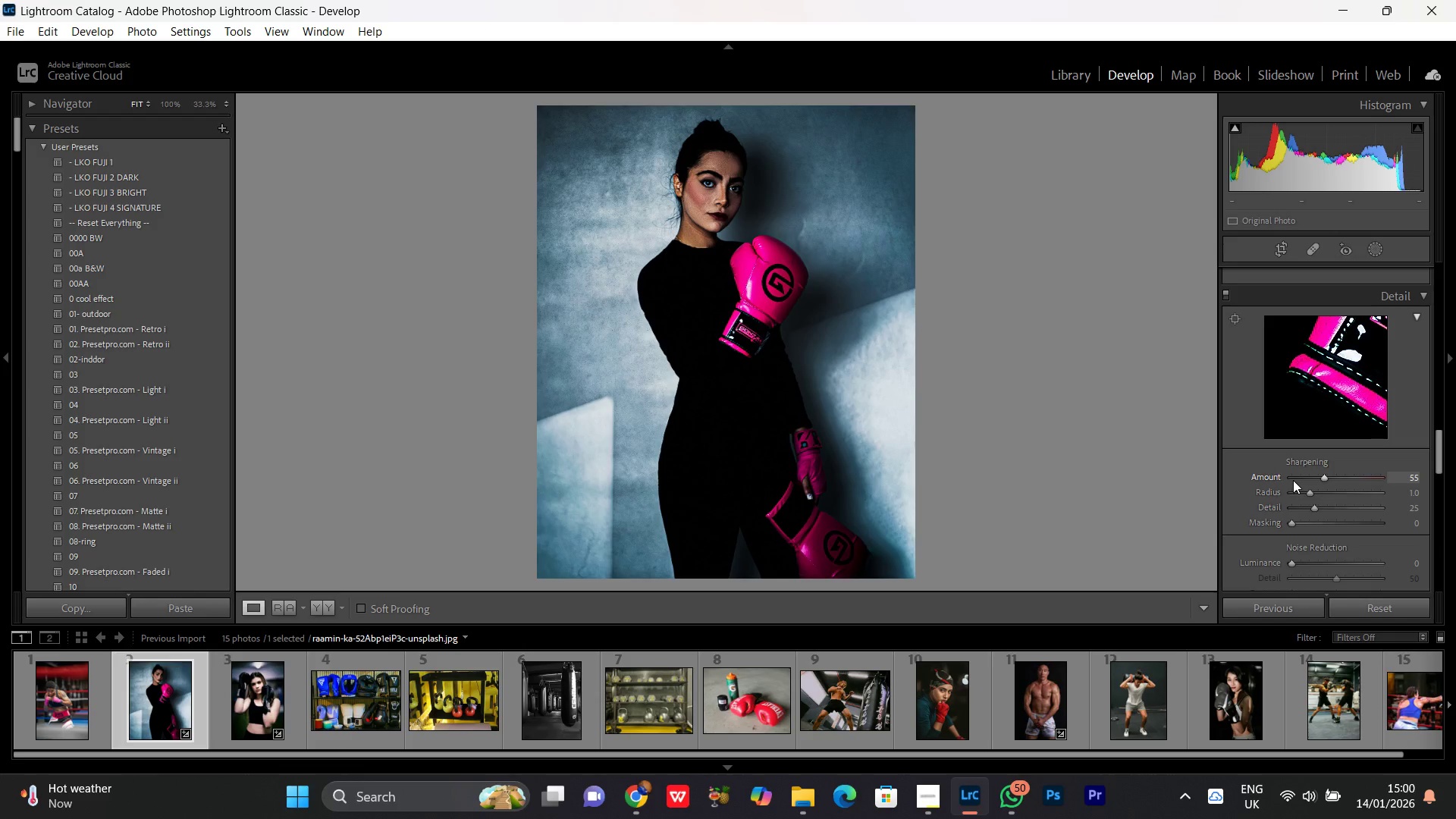 
scroll: coordinate [1293, 480], scroll_direction: down, amount: 1.0
 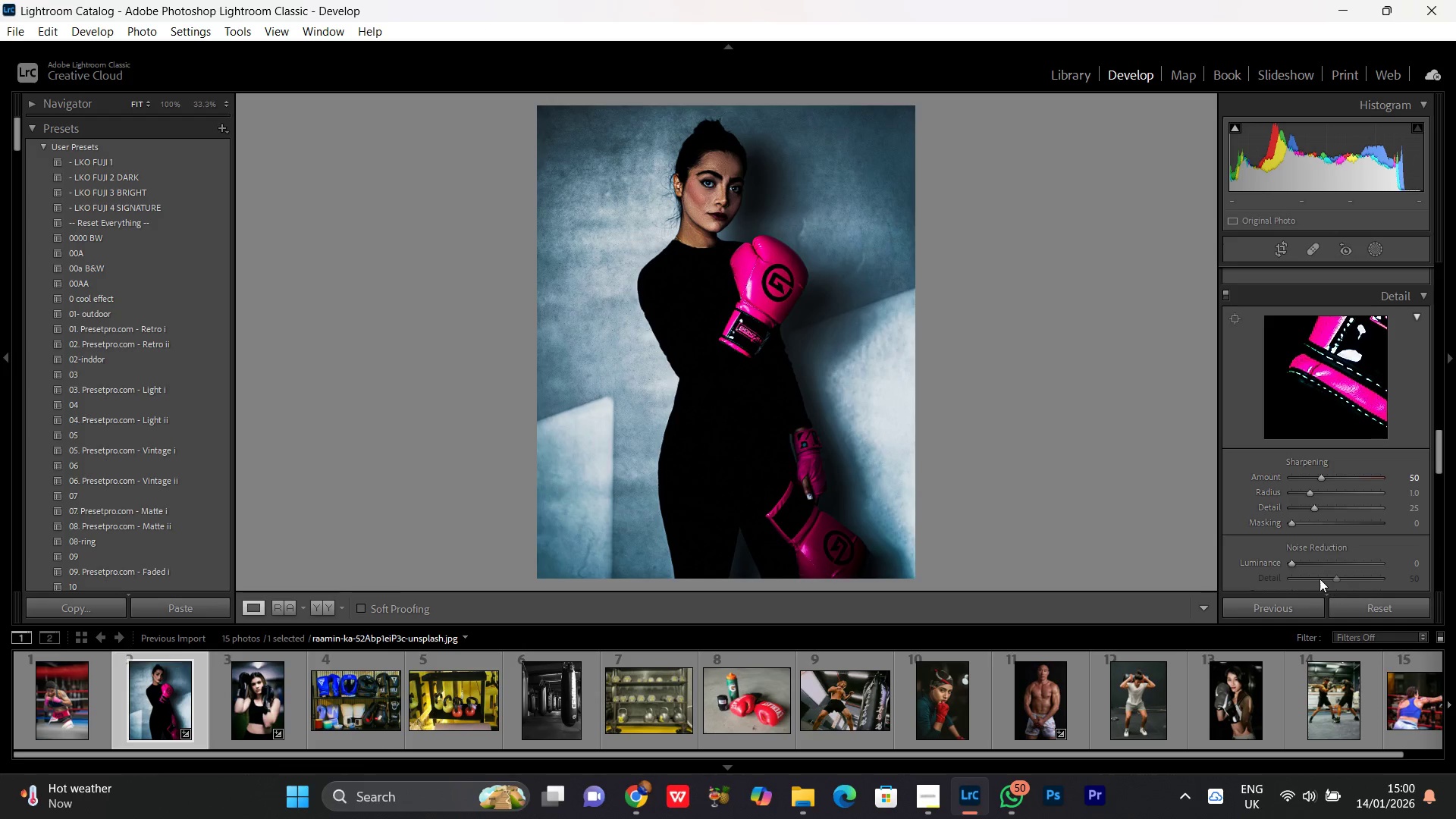 
left_click([1295, 563])
 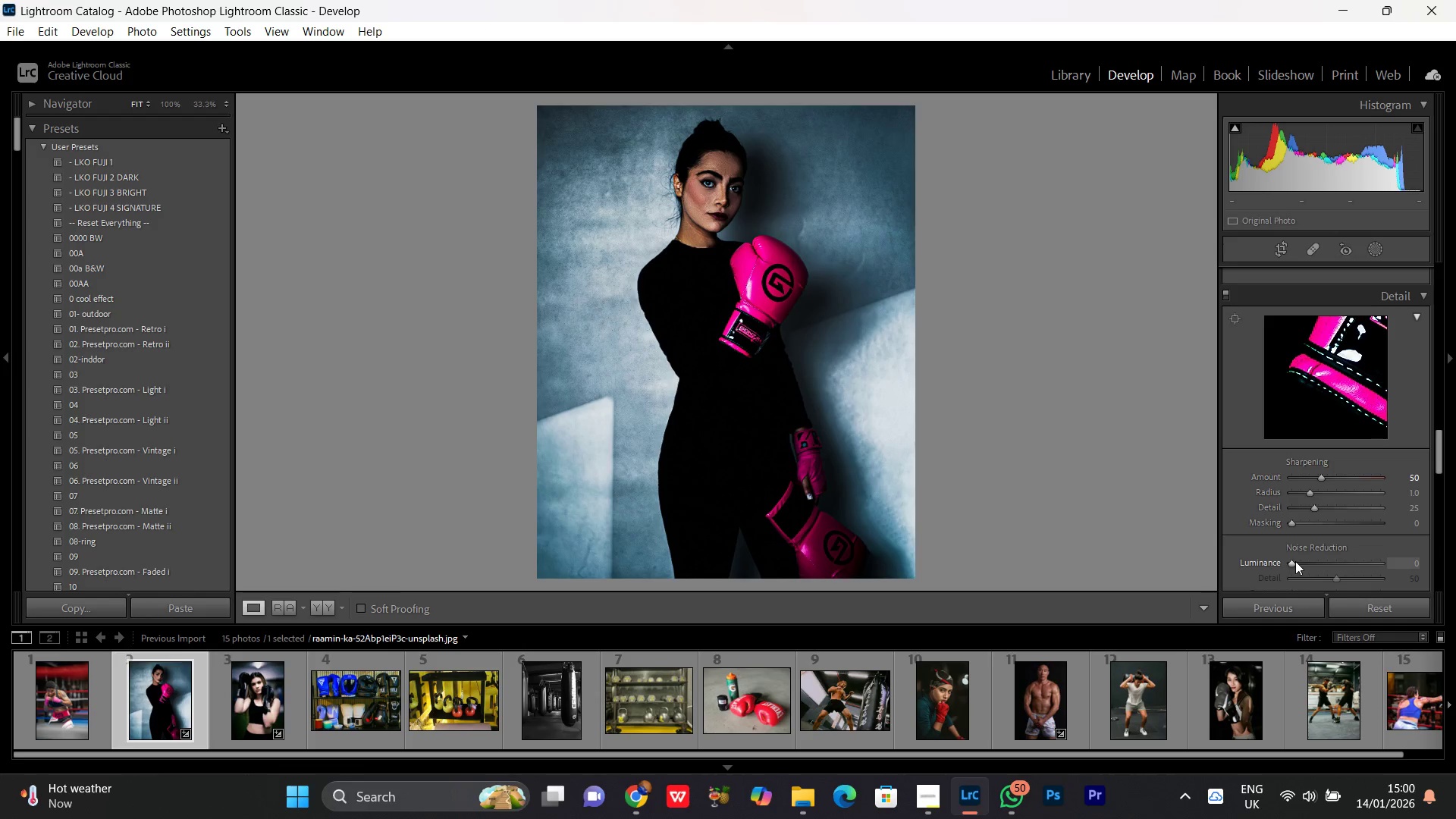 
scroll: coordinate [1386, 483], scroll_direction: up, amount: 4.0
 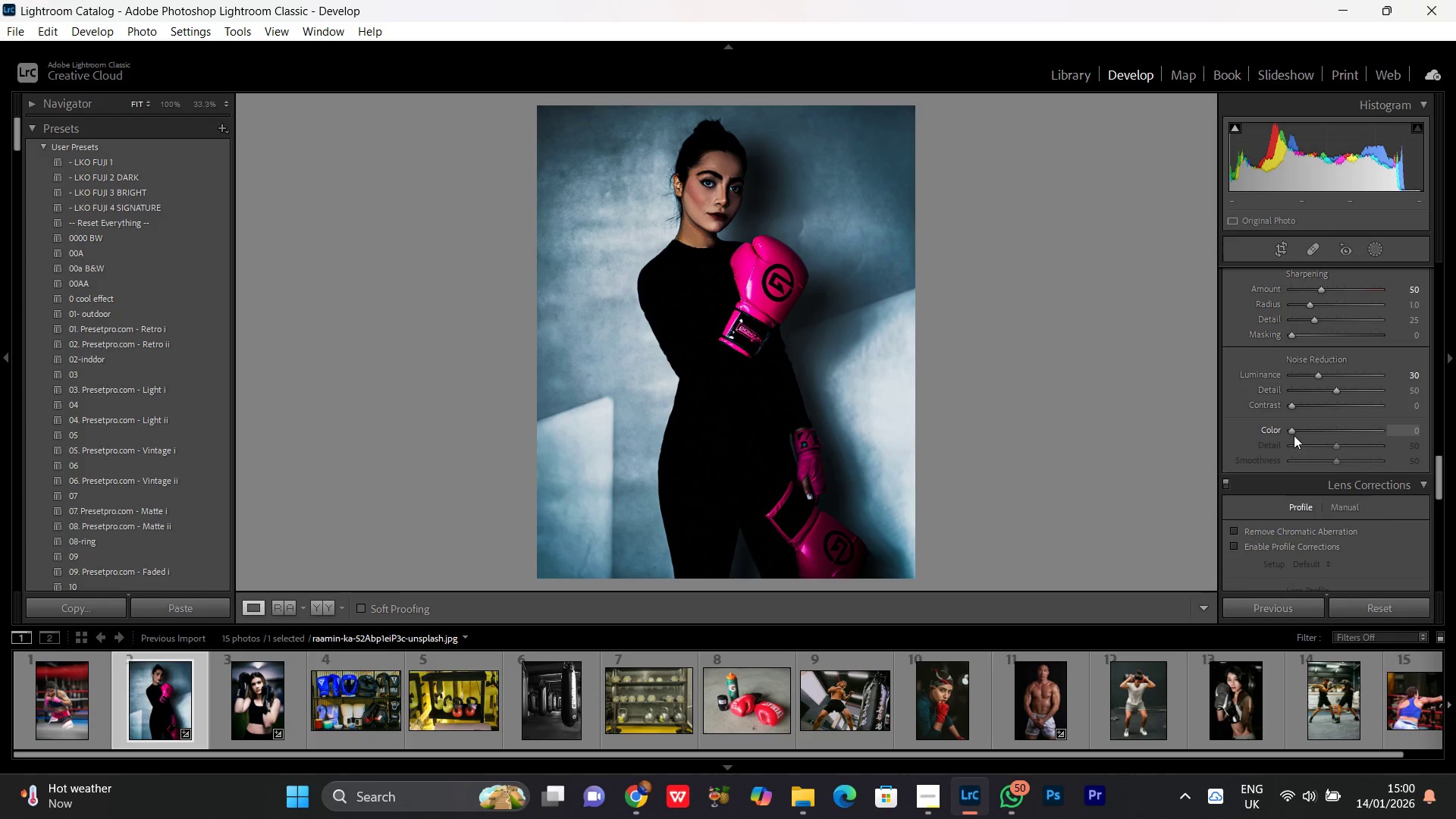 
left_click([1290, 431])
 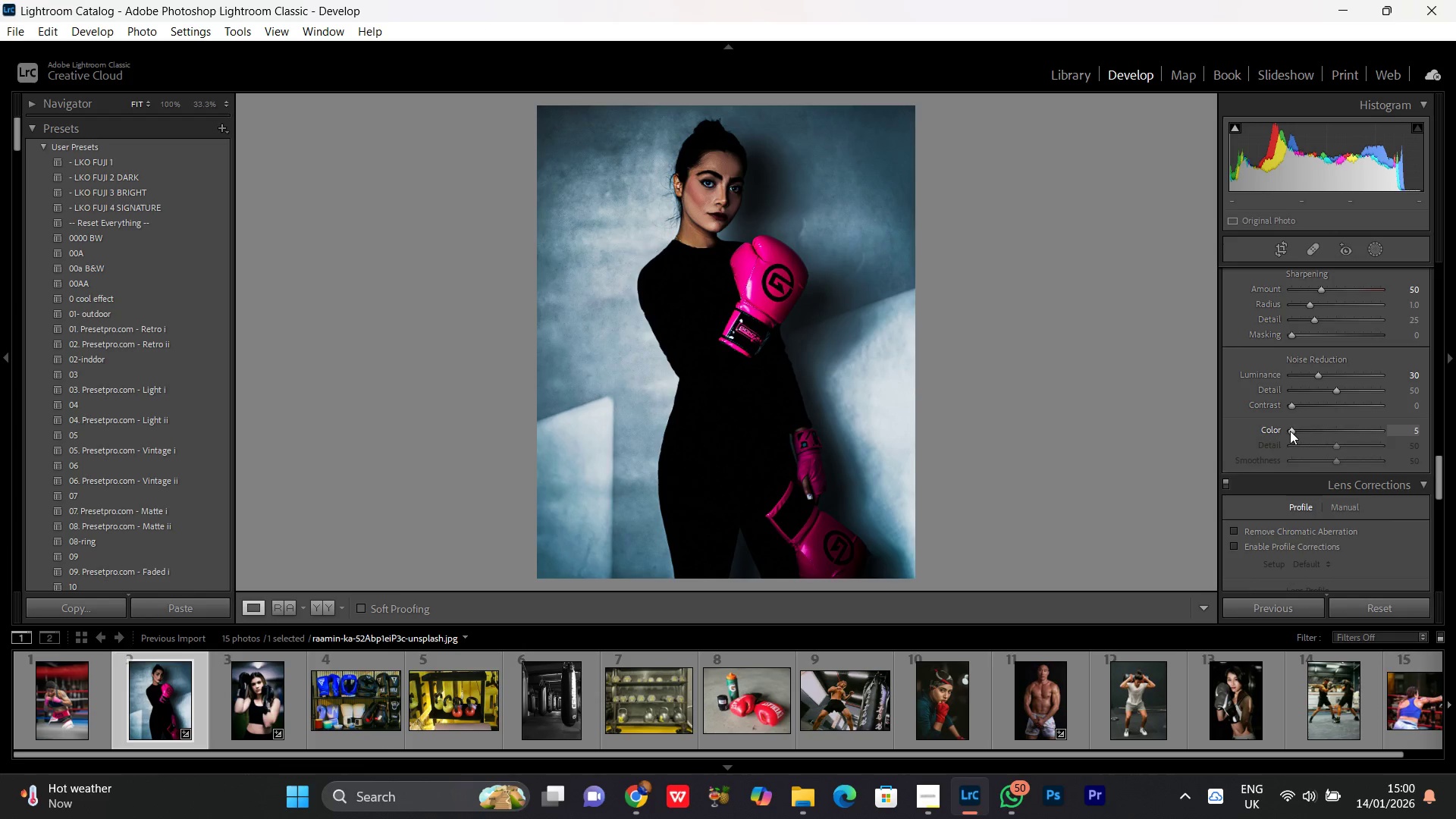 
scroll: coordinate [1290, 431], scroll_direction: up, amount: 5.0
 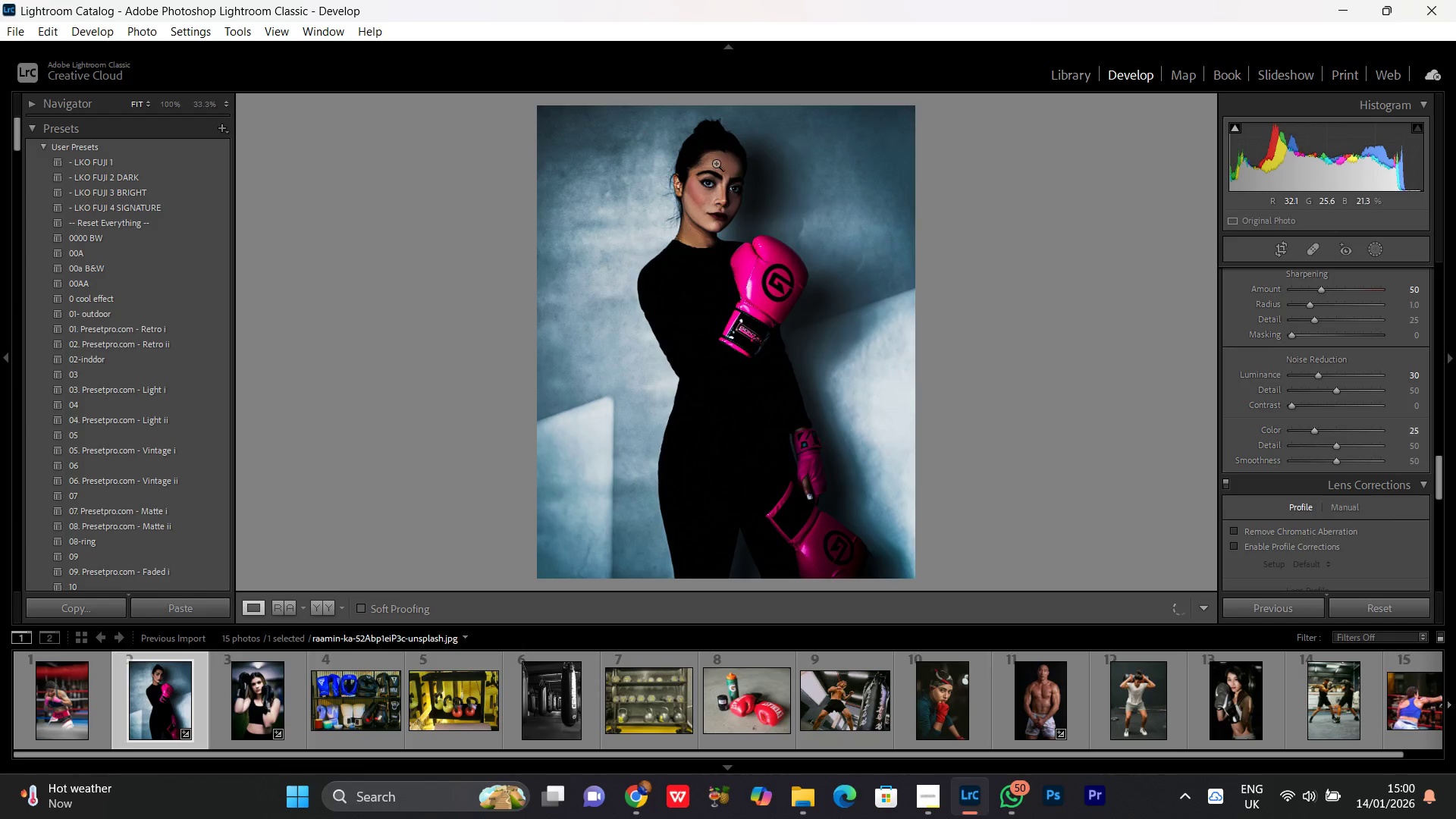 
left_click_drag(start_coordinate=[717, 162], to_coordinate=[720, 155])
 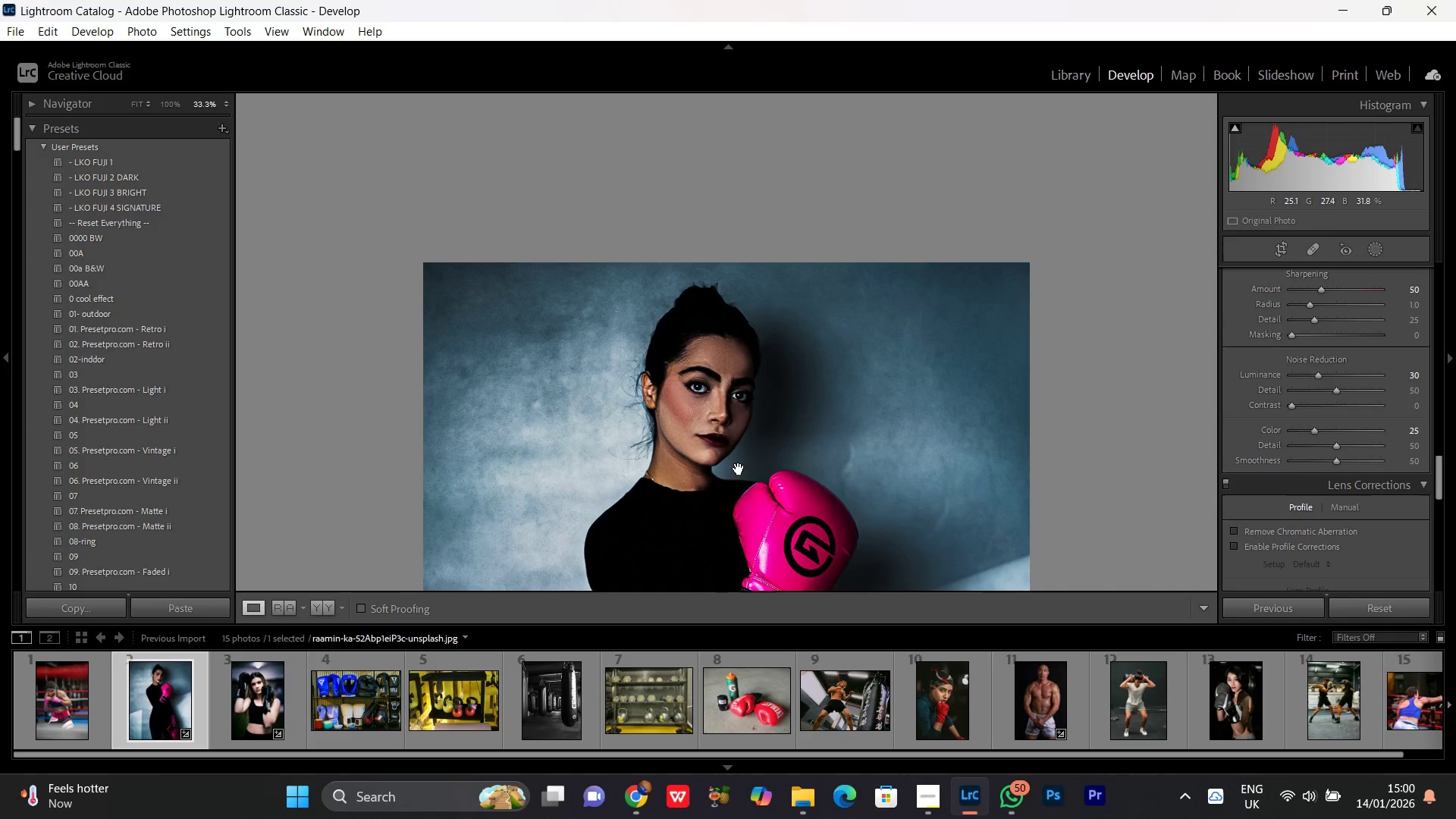 
left_click([735, 439])
 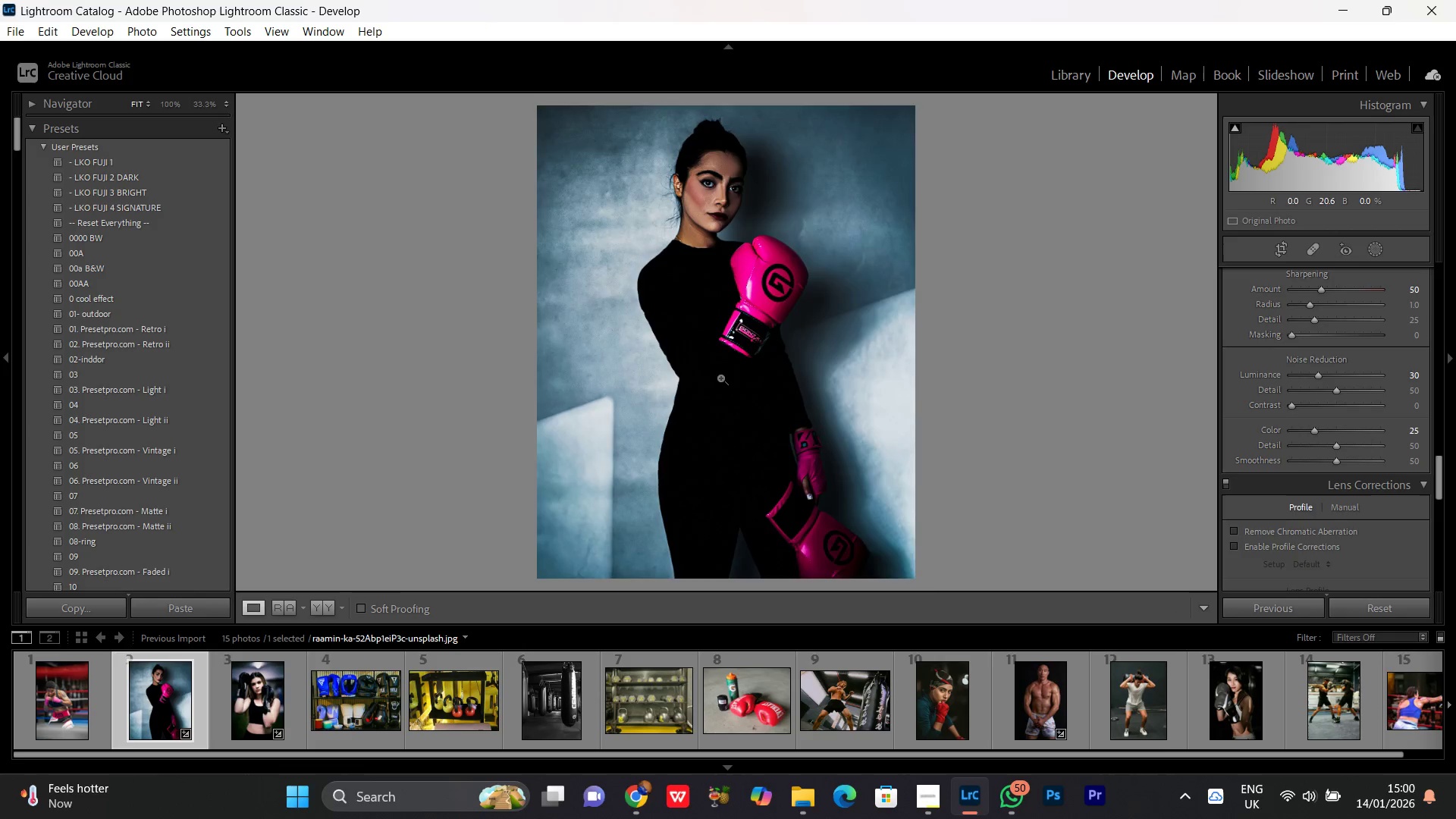 
left_click([720, 378])
 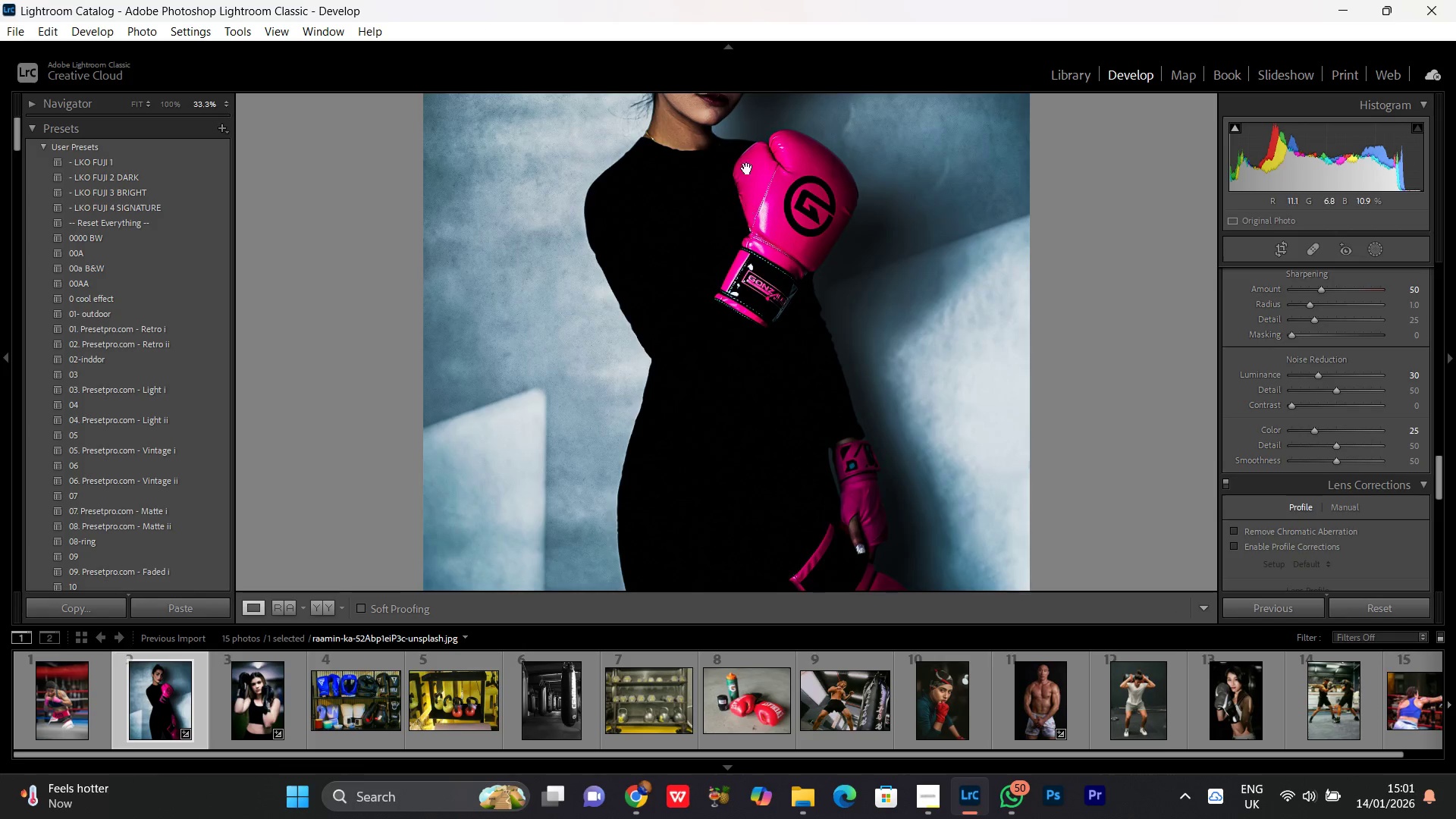 
left_click_drag(start_coordinate=[745, 171], to_coordinate=[755, 344])
 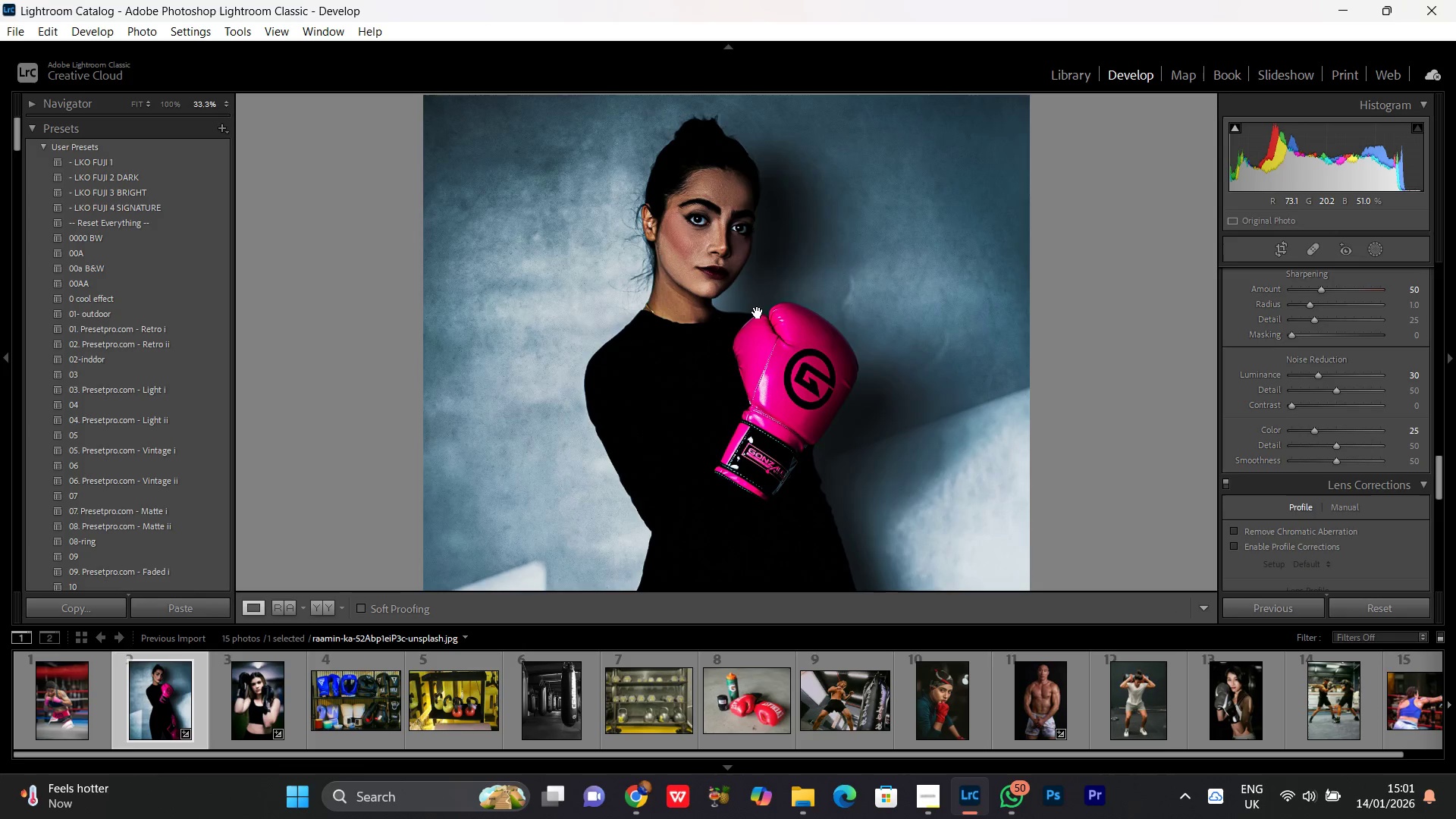 
left_click([758, 312])
 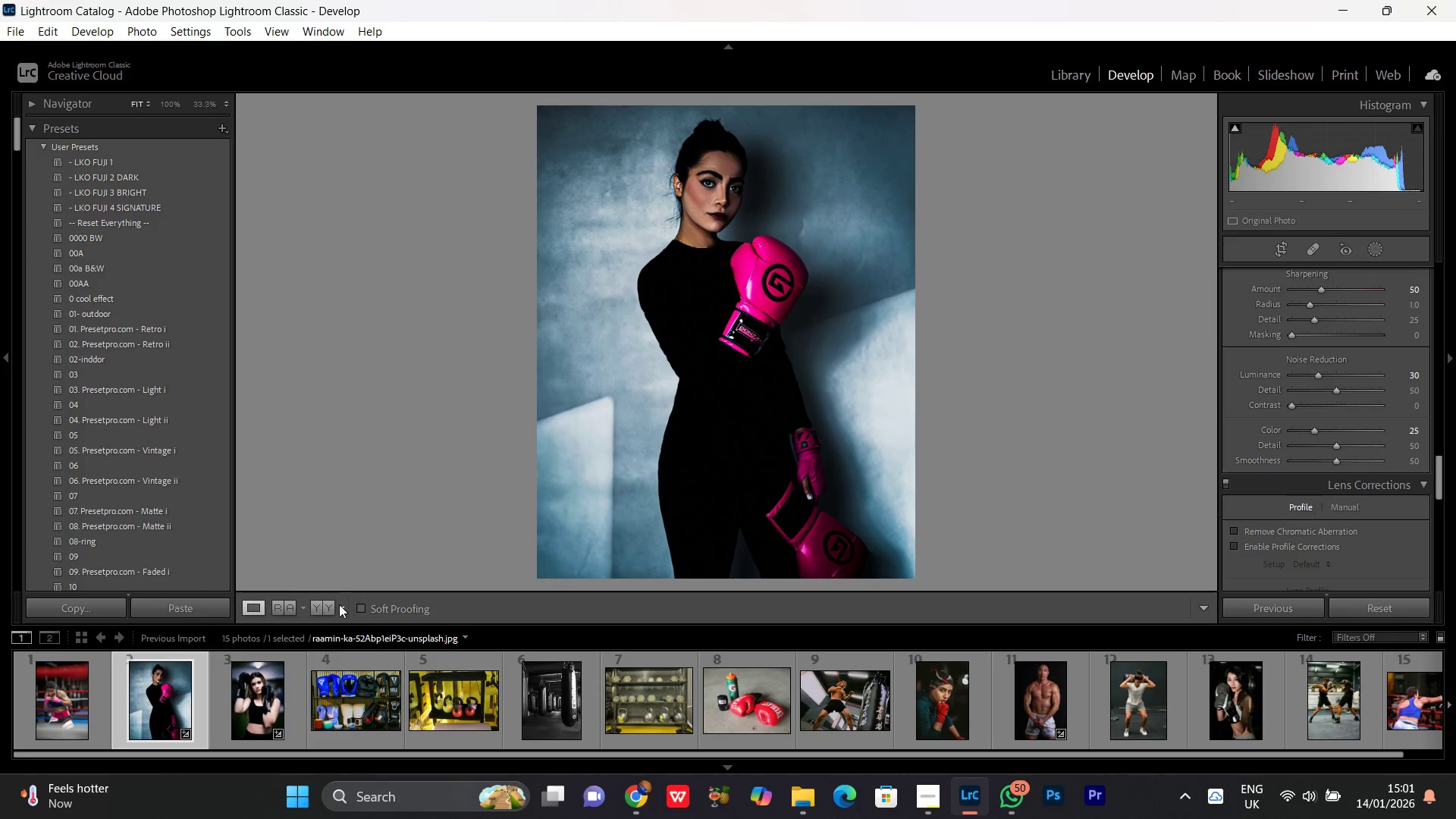 
left_click([331, 607])
 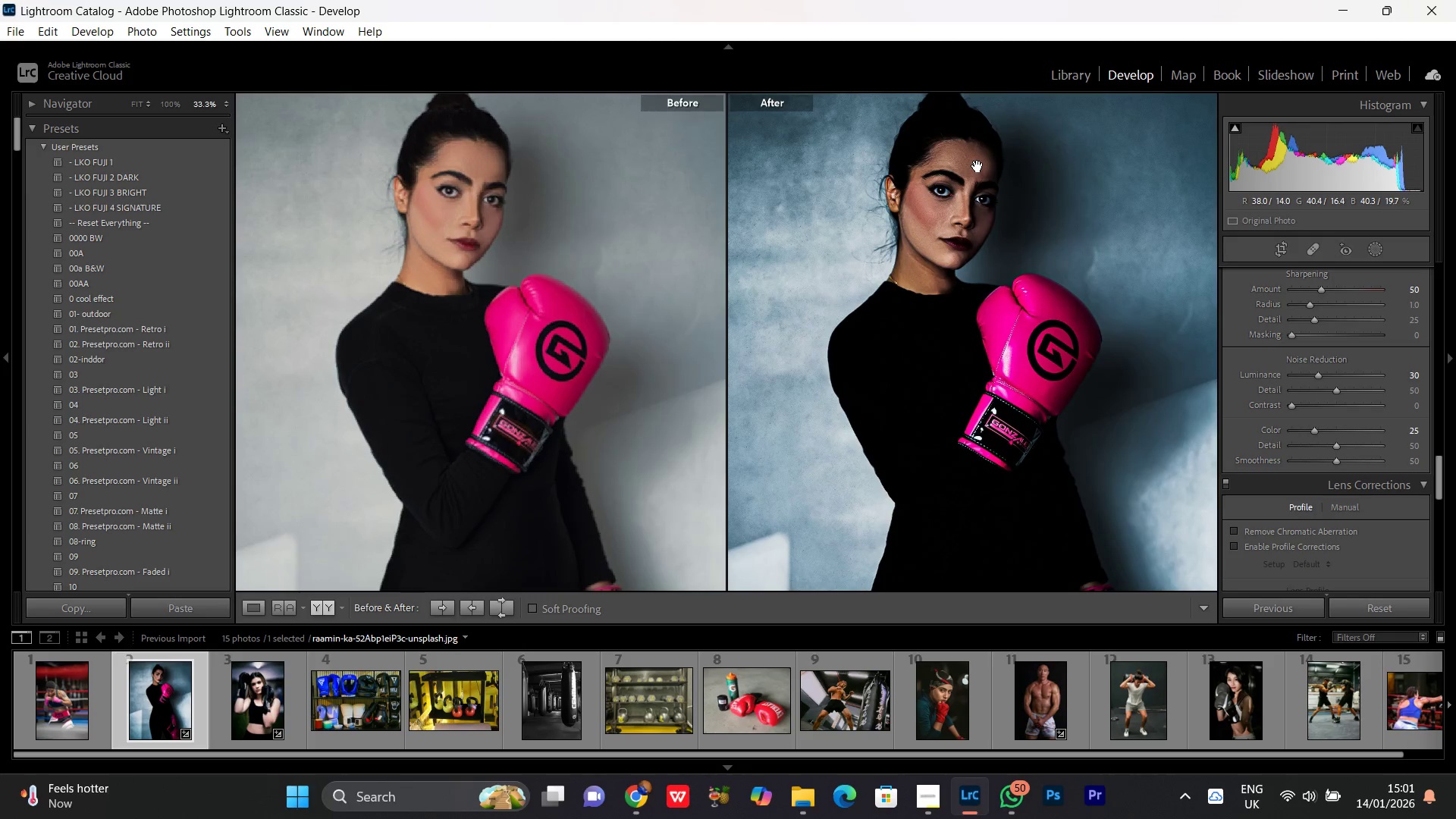 
left_click([974, 156])
 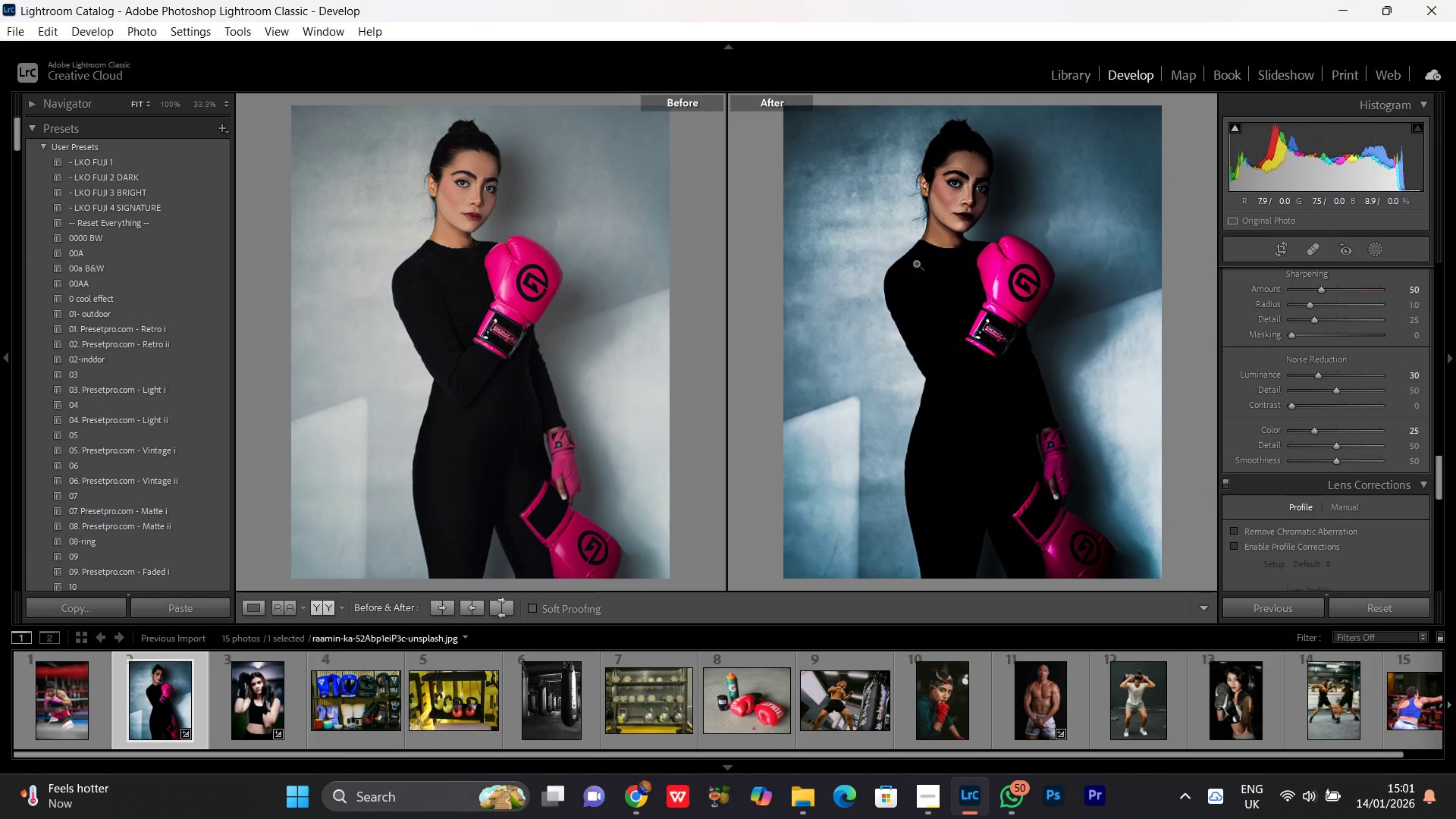 
left_click([974, 179])
 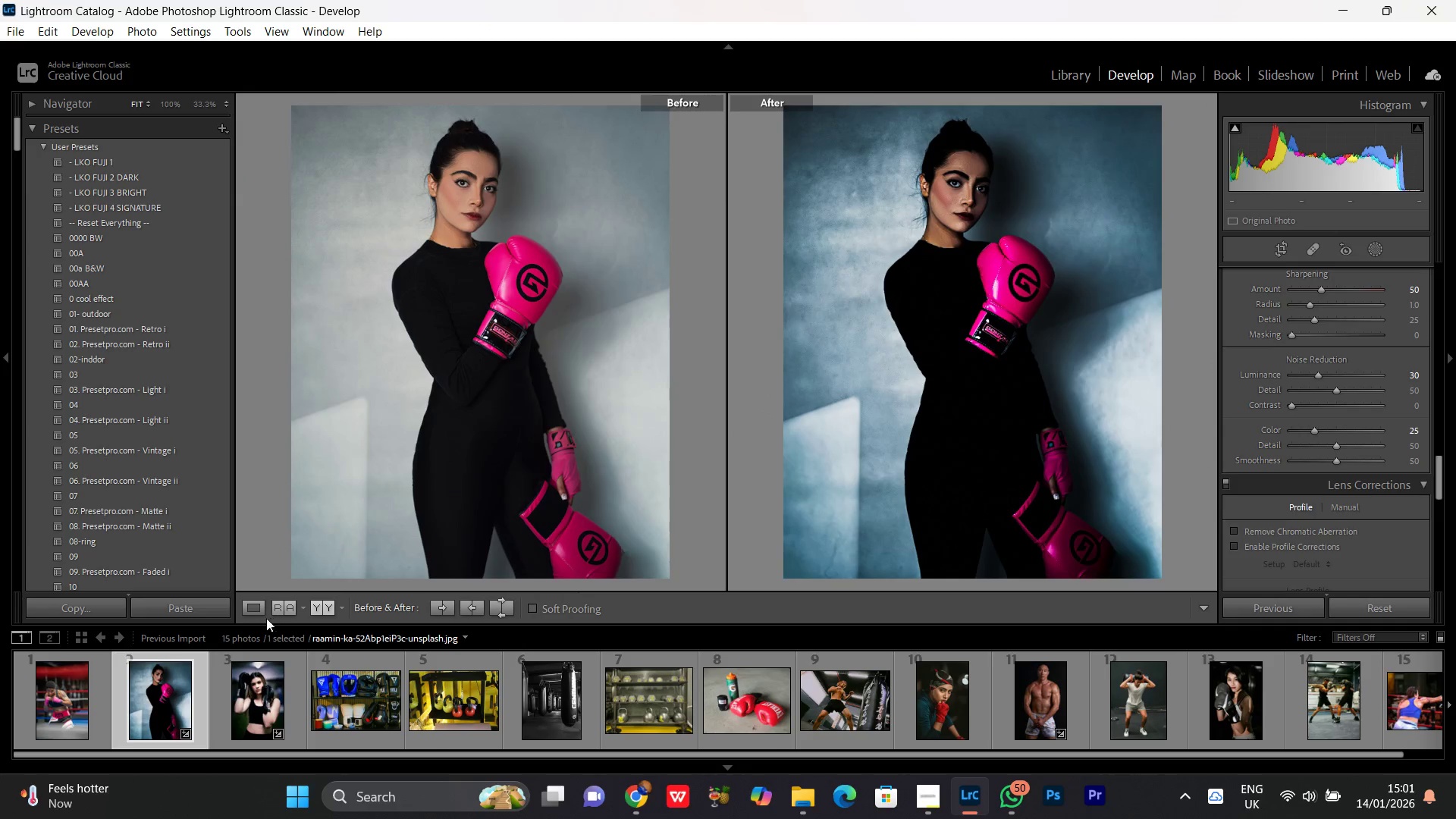 
left_click([259, 612])
 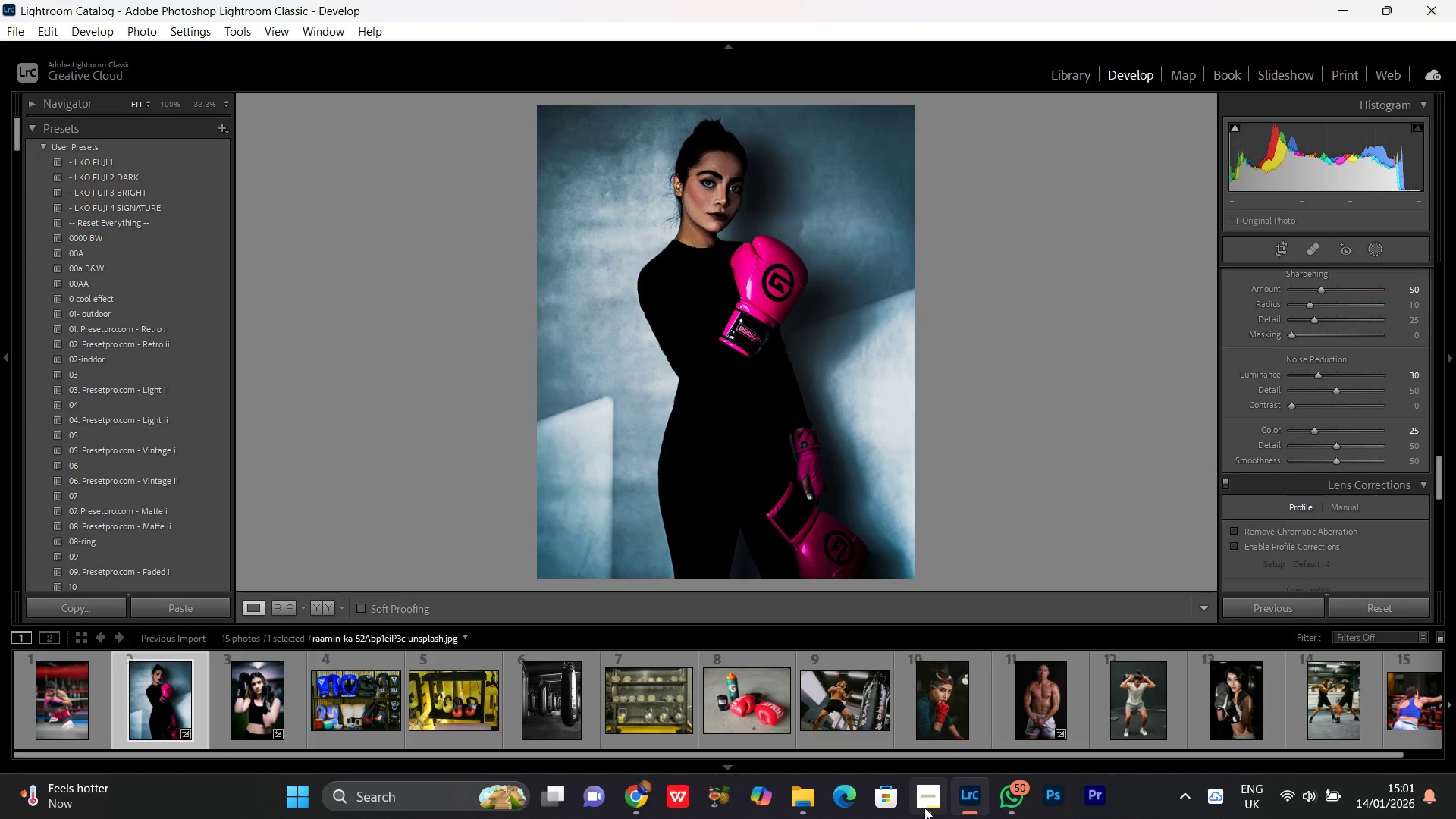 
left_click([924, 808])